 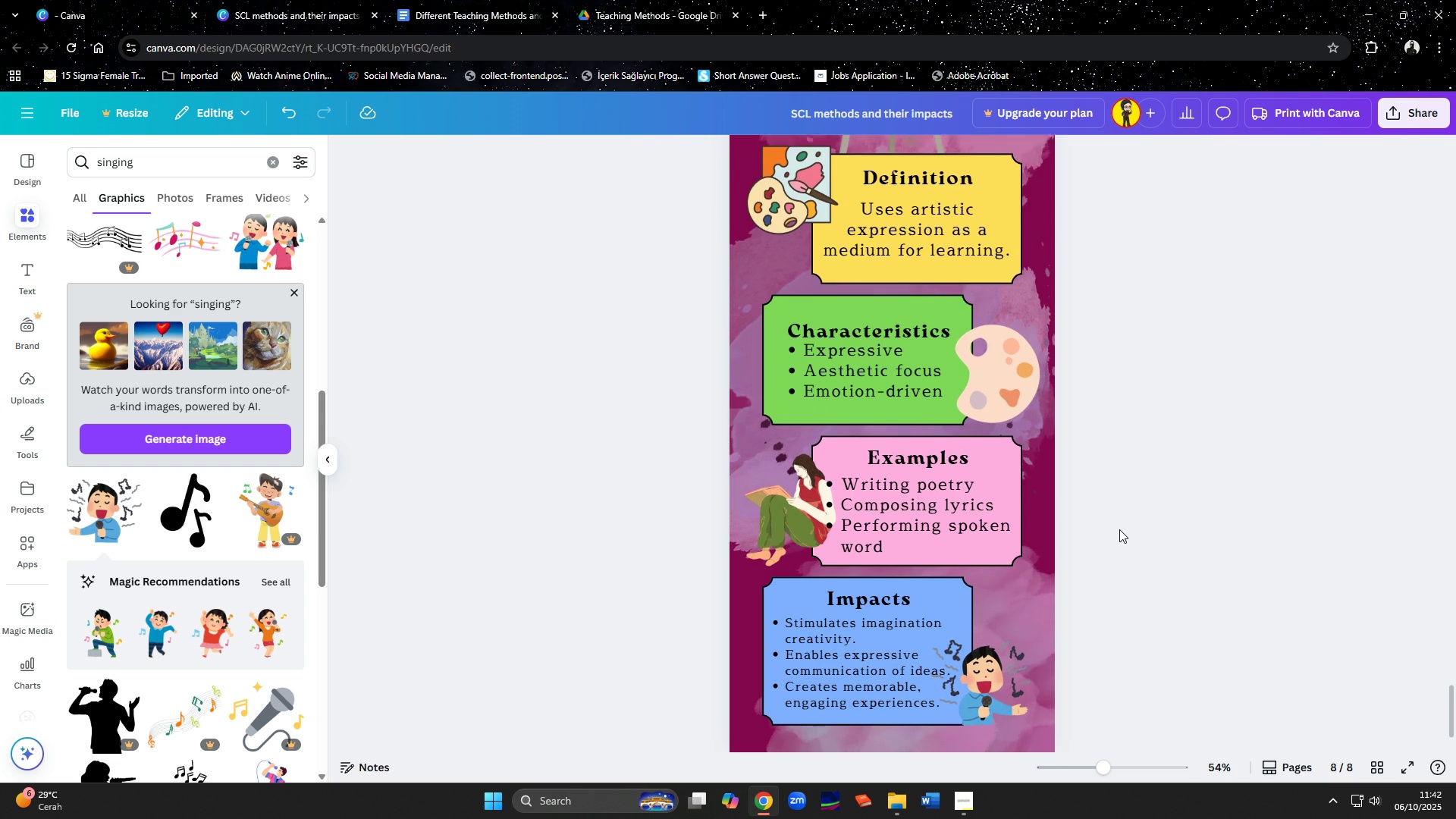 
scroll: coordinate [1119, 529], scroll_direction: down, amount: 2.0
 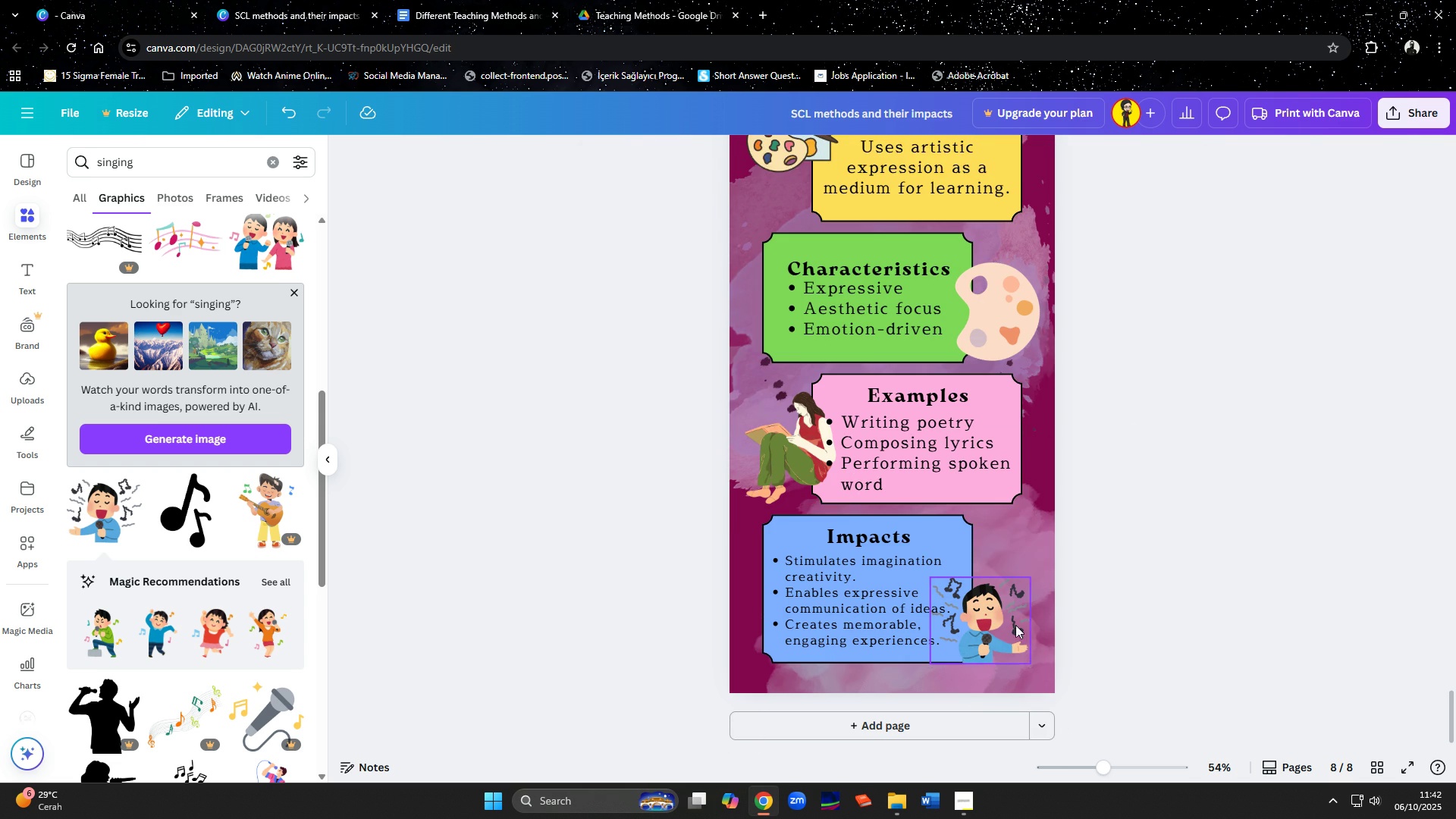 
left_click([1015, 625])
 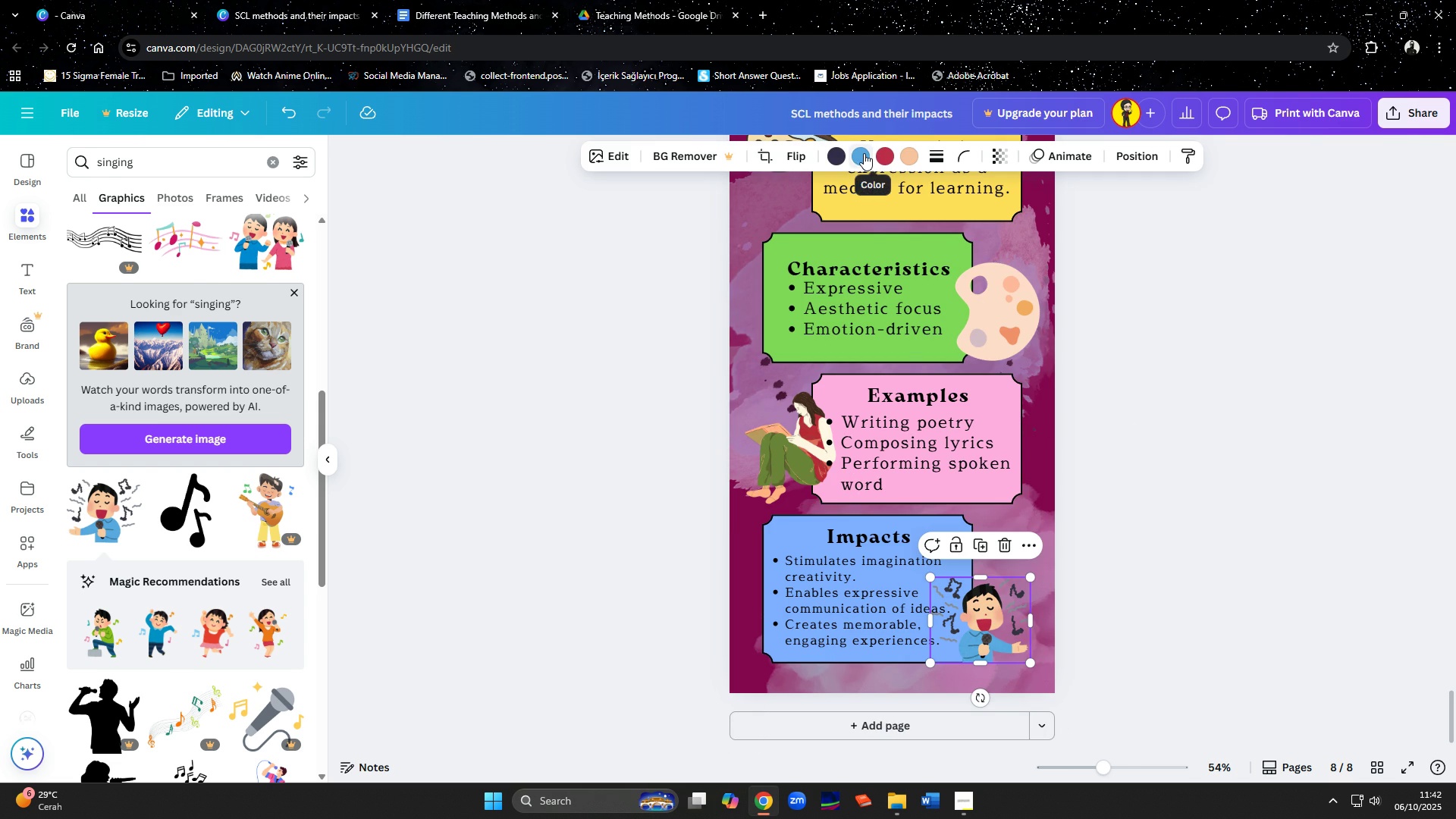 
left_click([864, 154])
 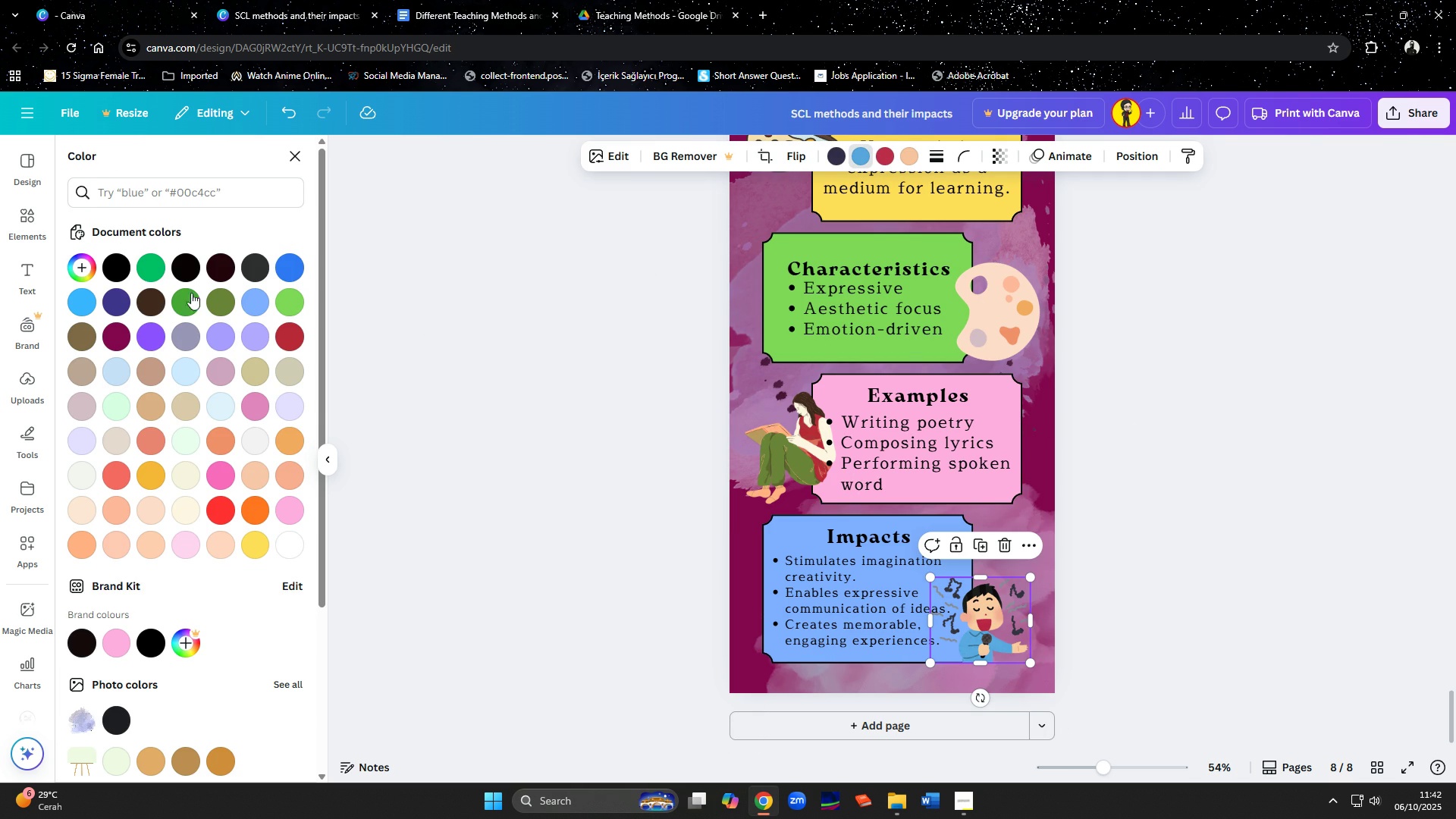 
left_click([158, 271])
 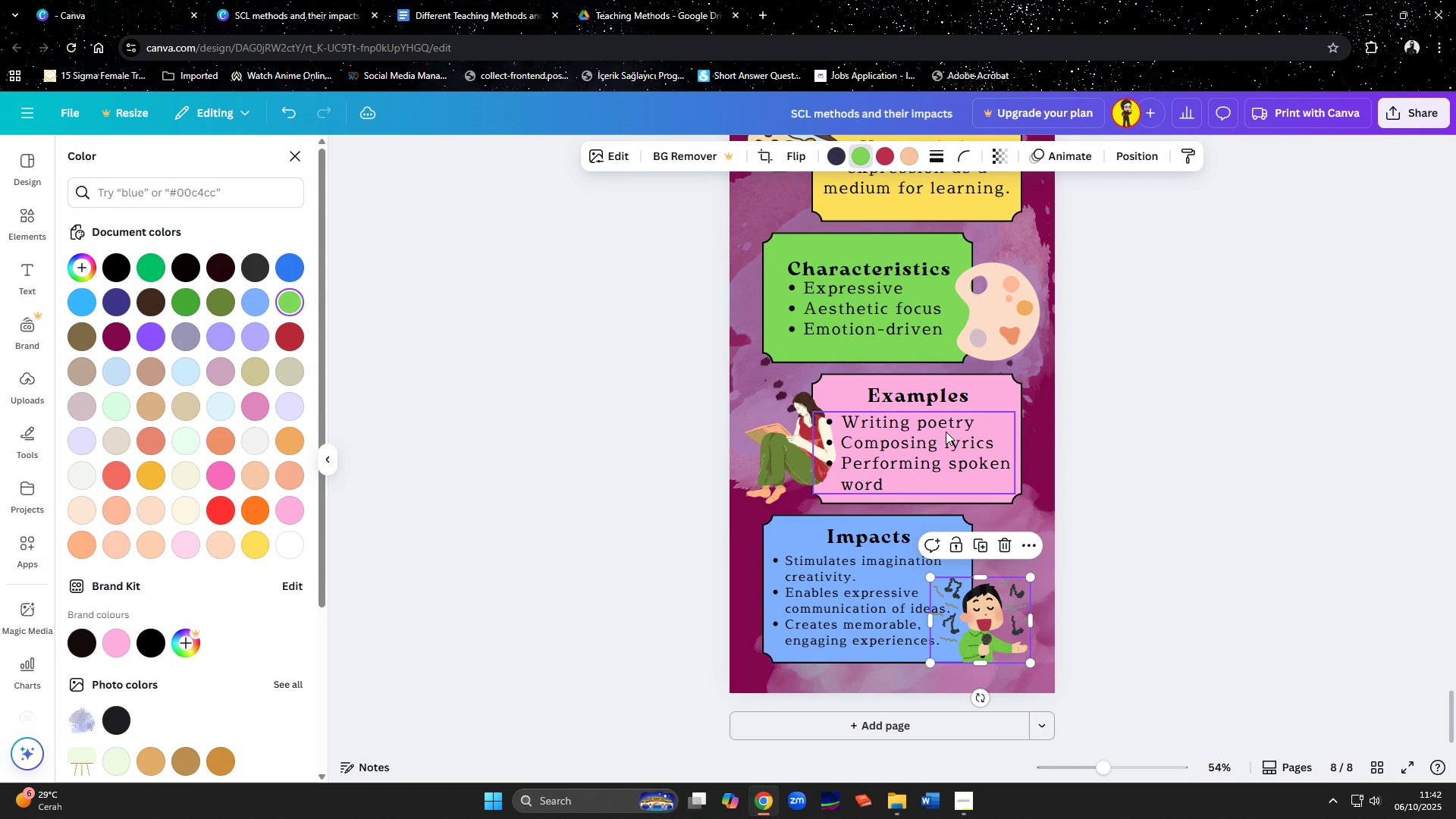 
left_click([1206, 487])
 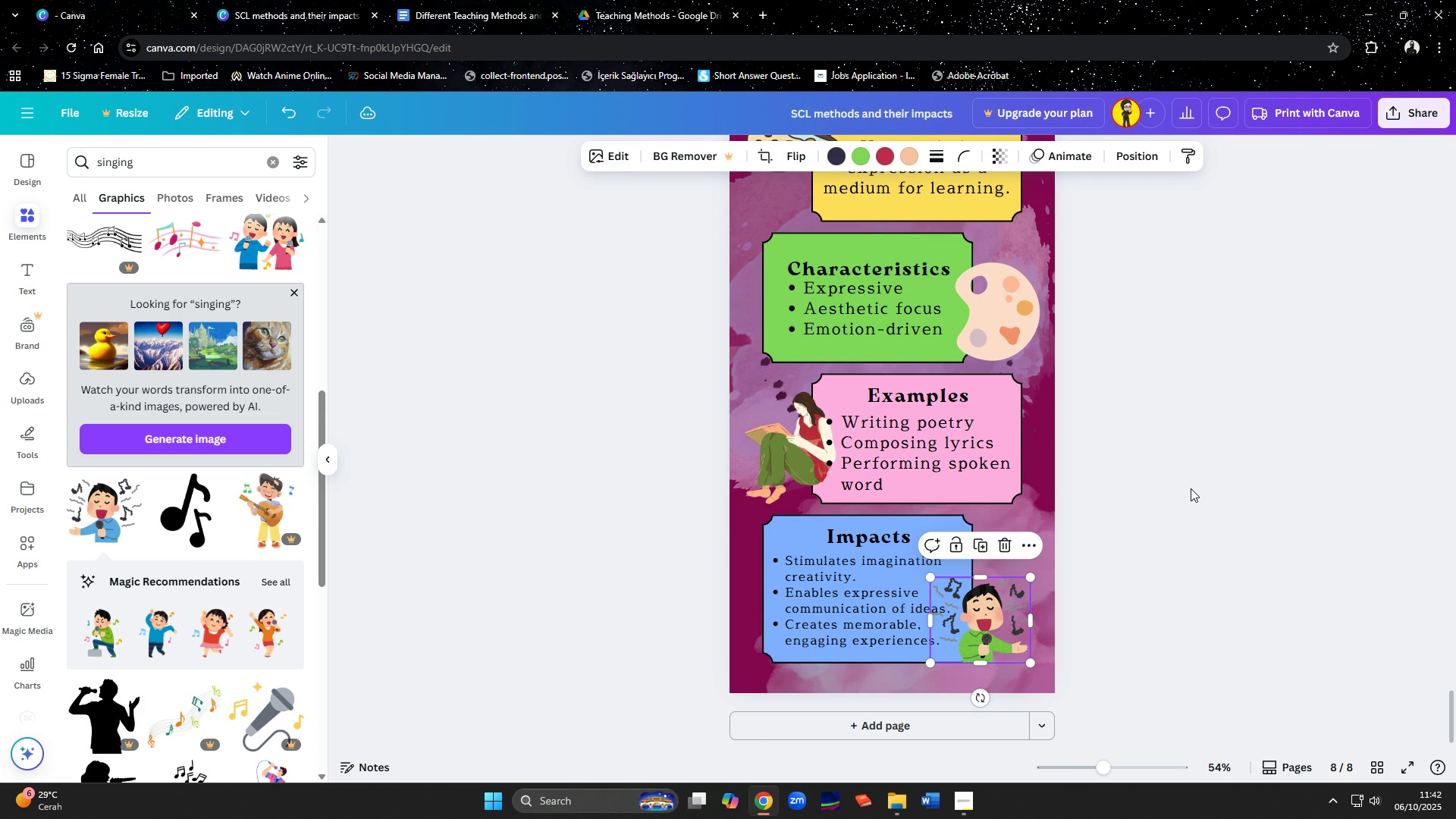 
left_click([1191, 488])